 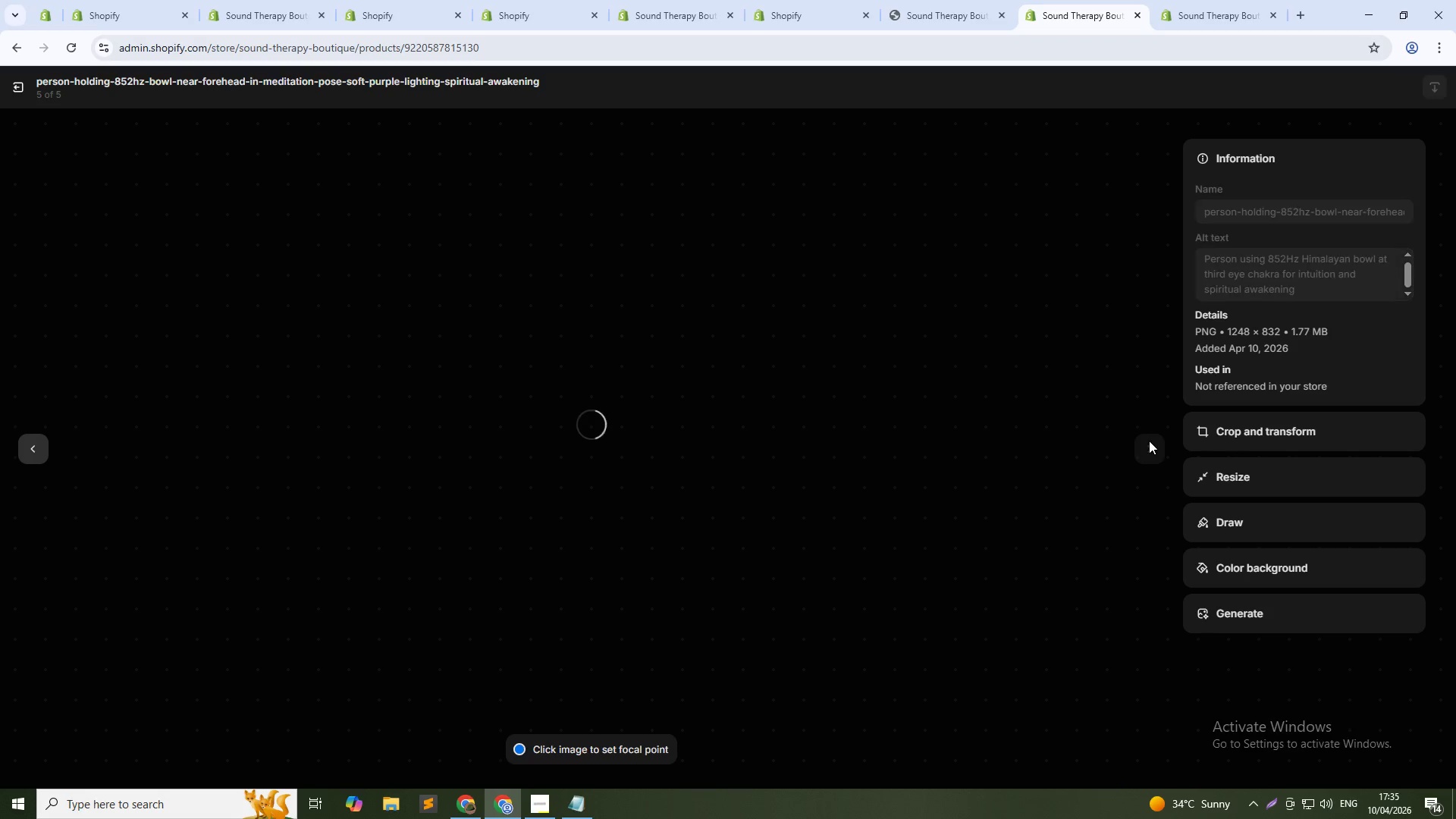 
left_click([1279, 257])
 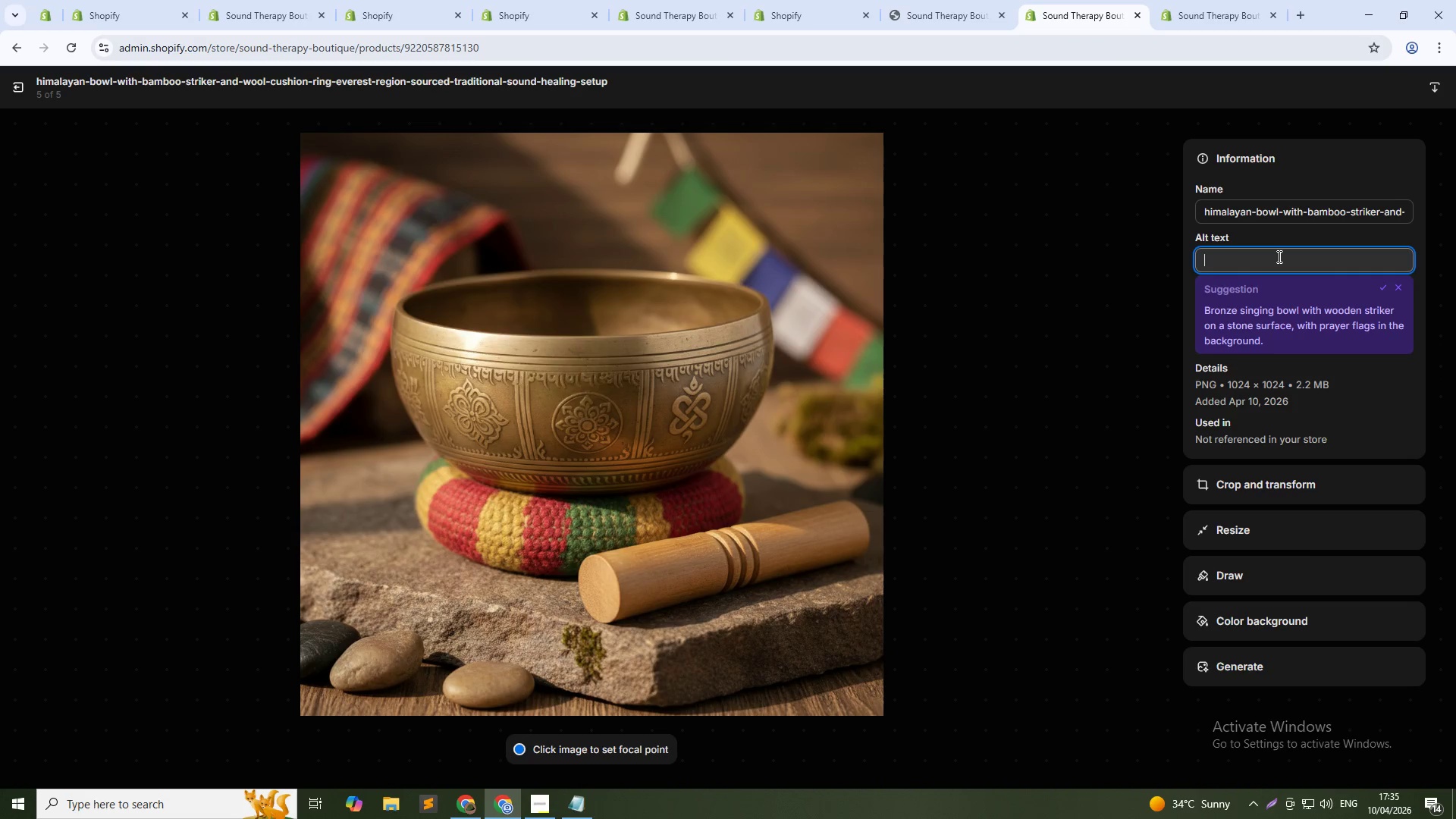 
type(Himalayan quartz bowl with bamboo striker and wool cushion ring for traditional sound healing)
 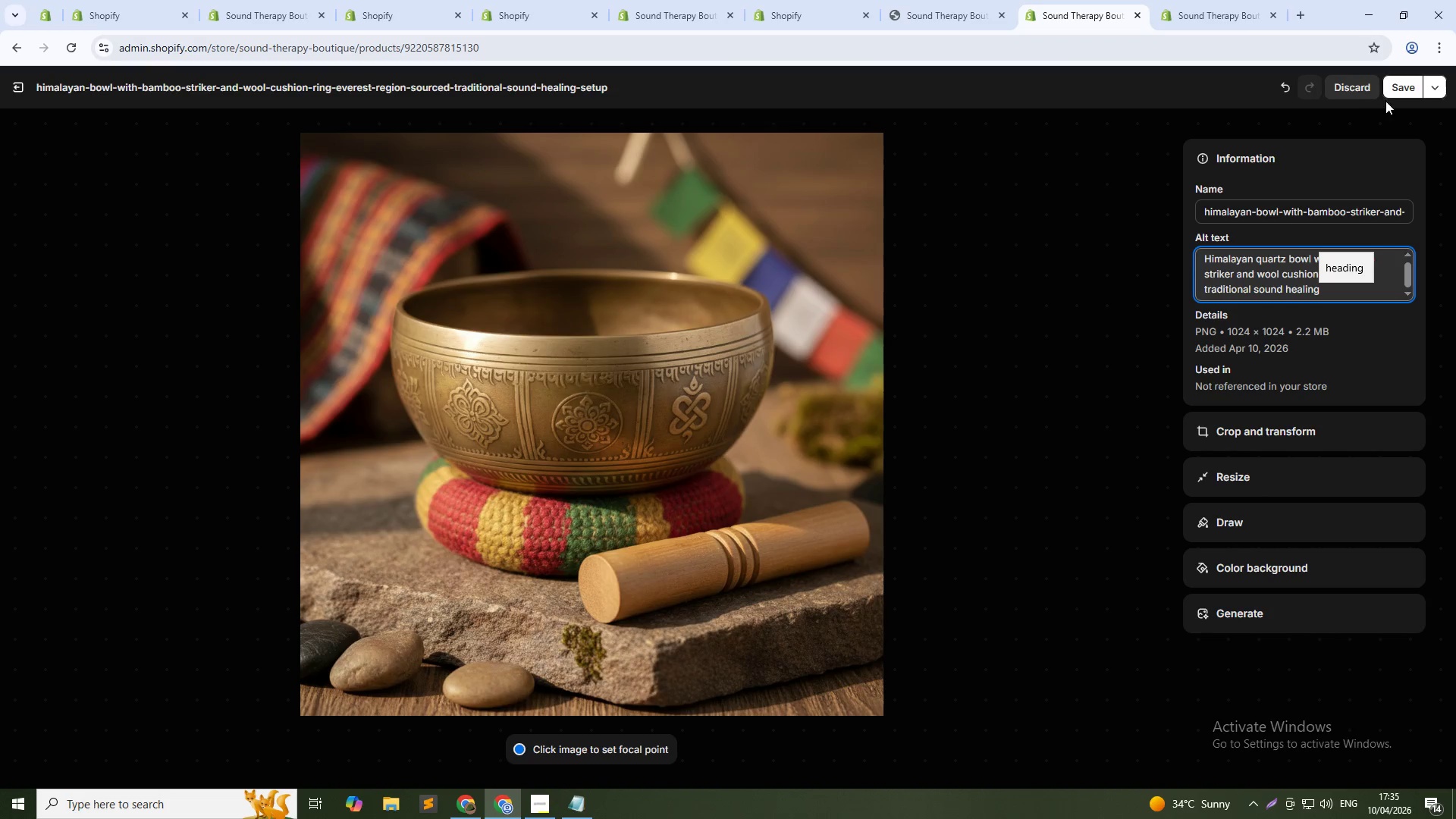 
left_click([1396, 84])
 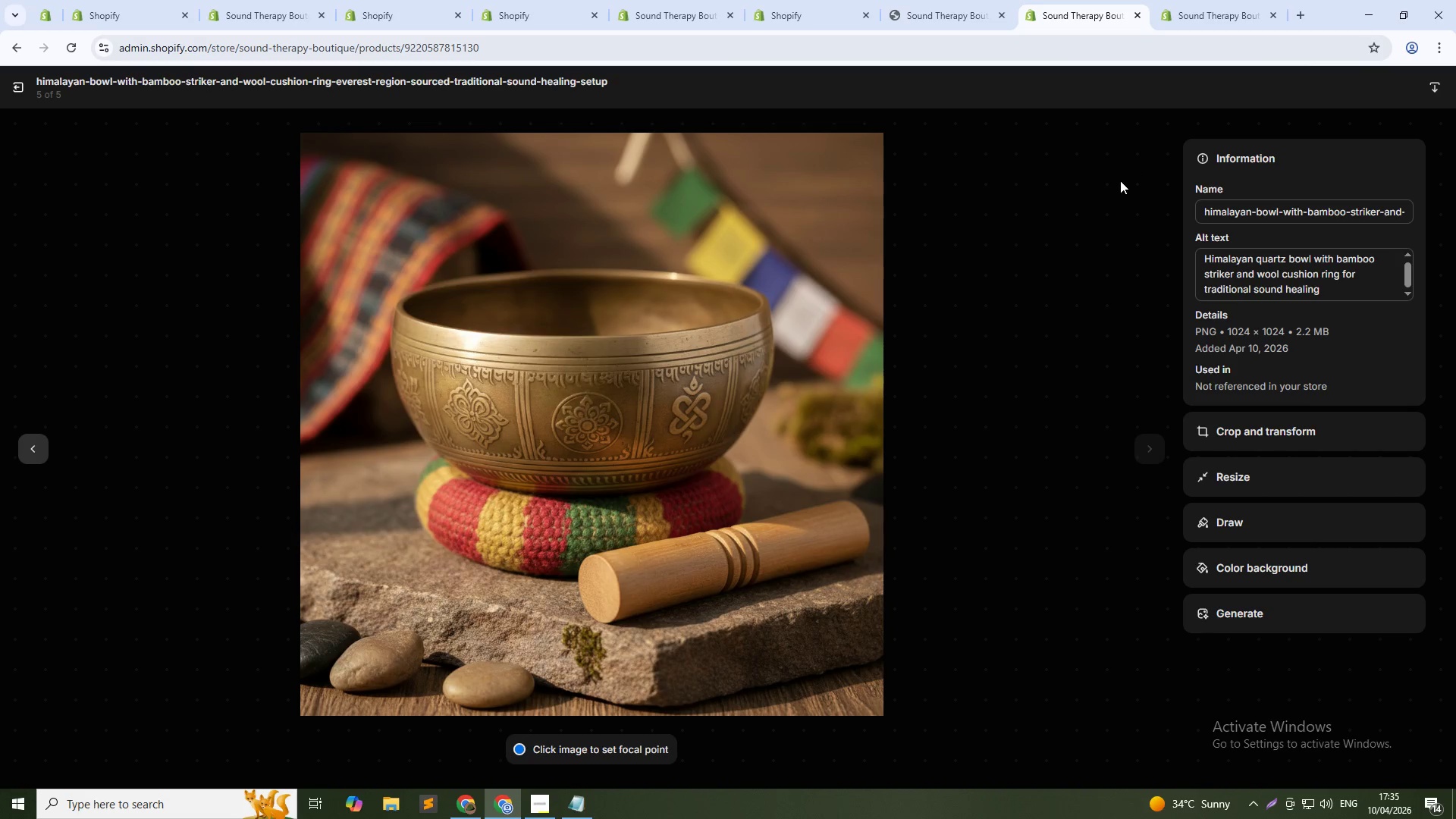 
wait(6.2)
 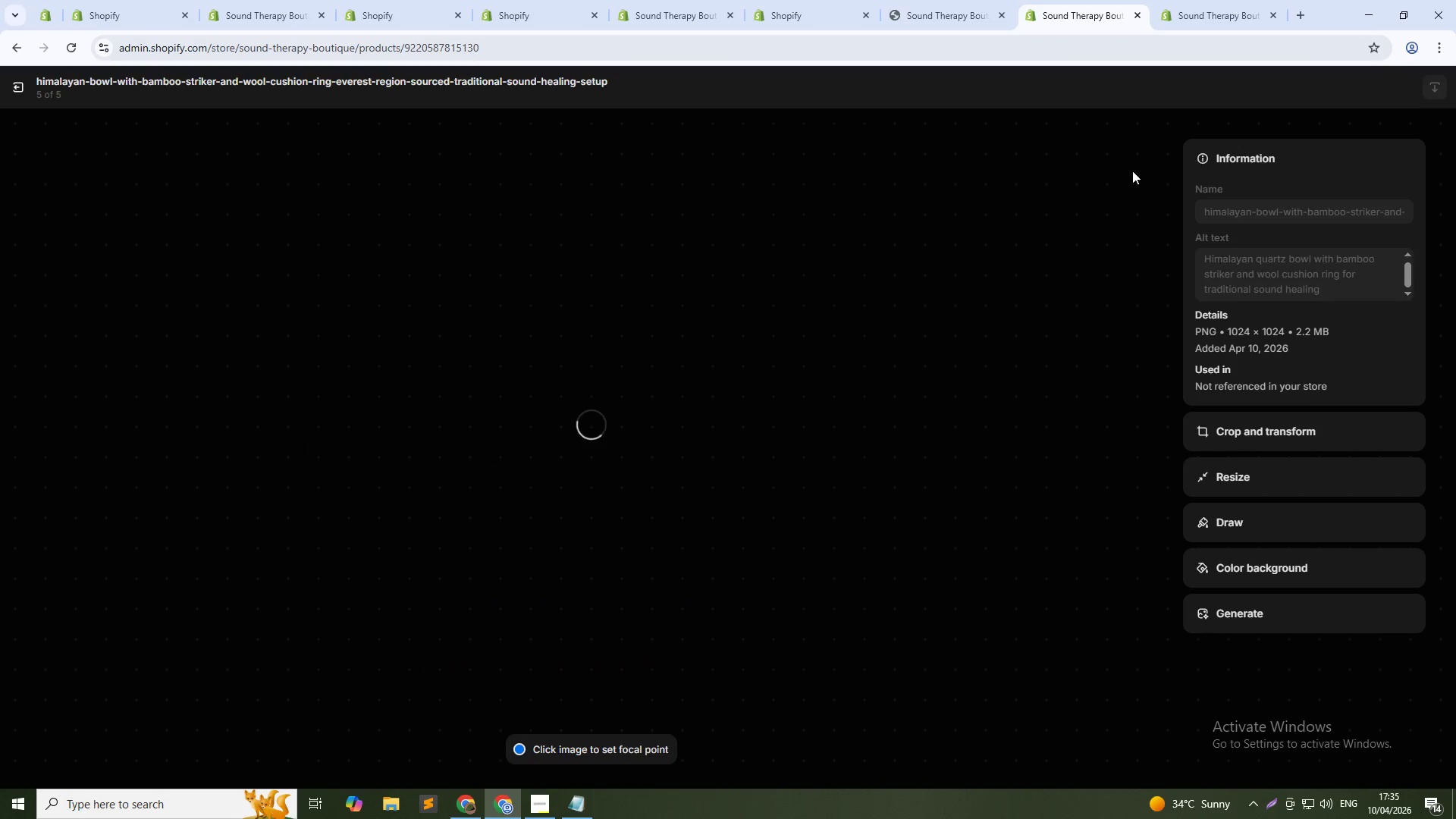 
left_click([4, 86])
 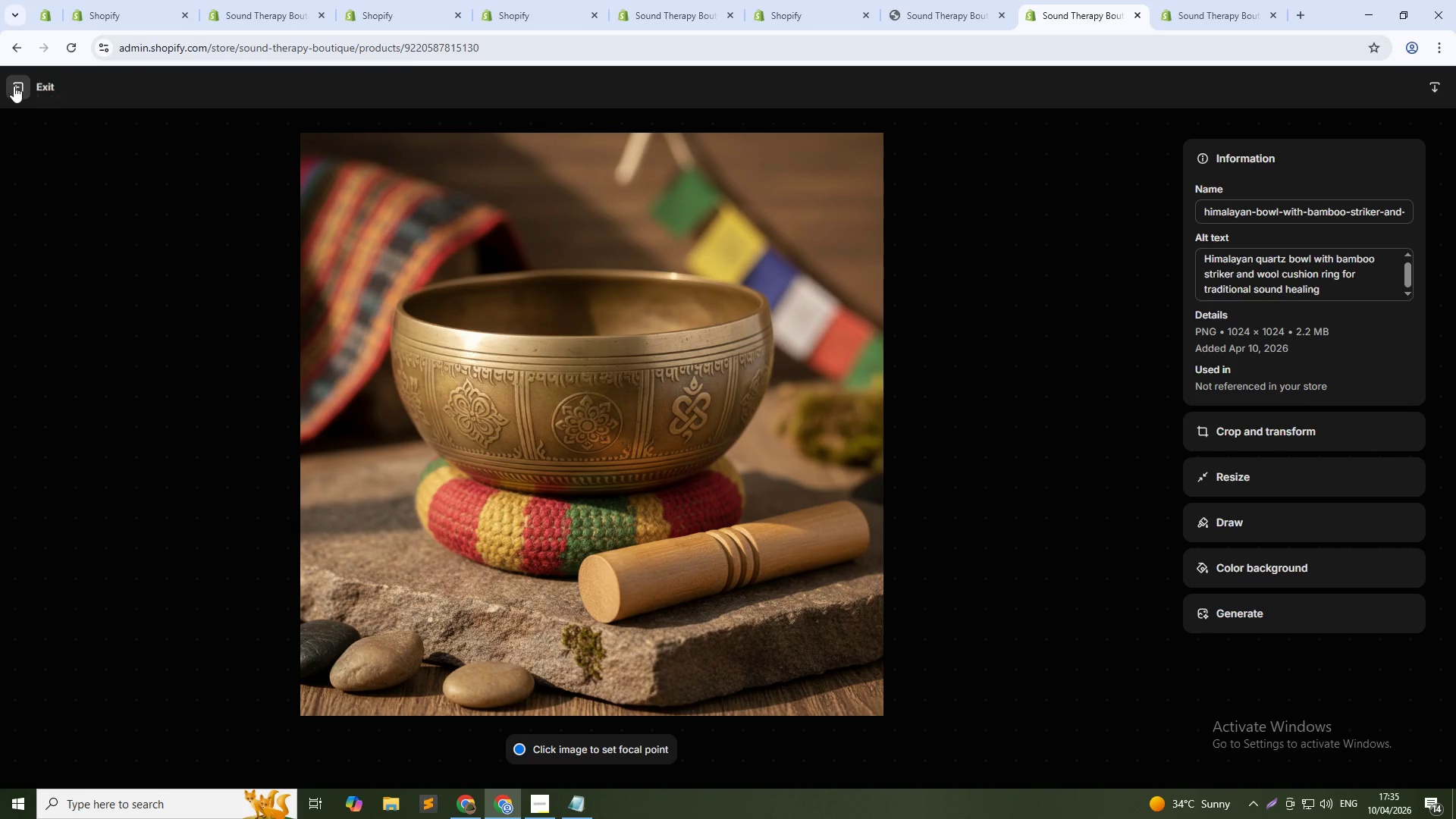 
left_click([14, 86])
 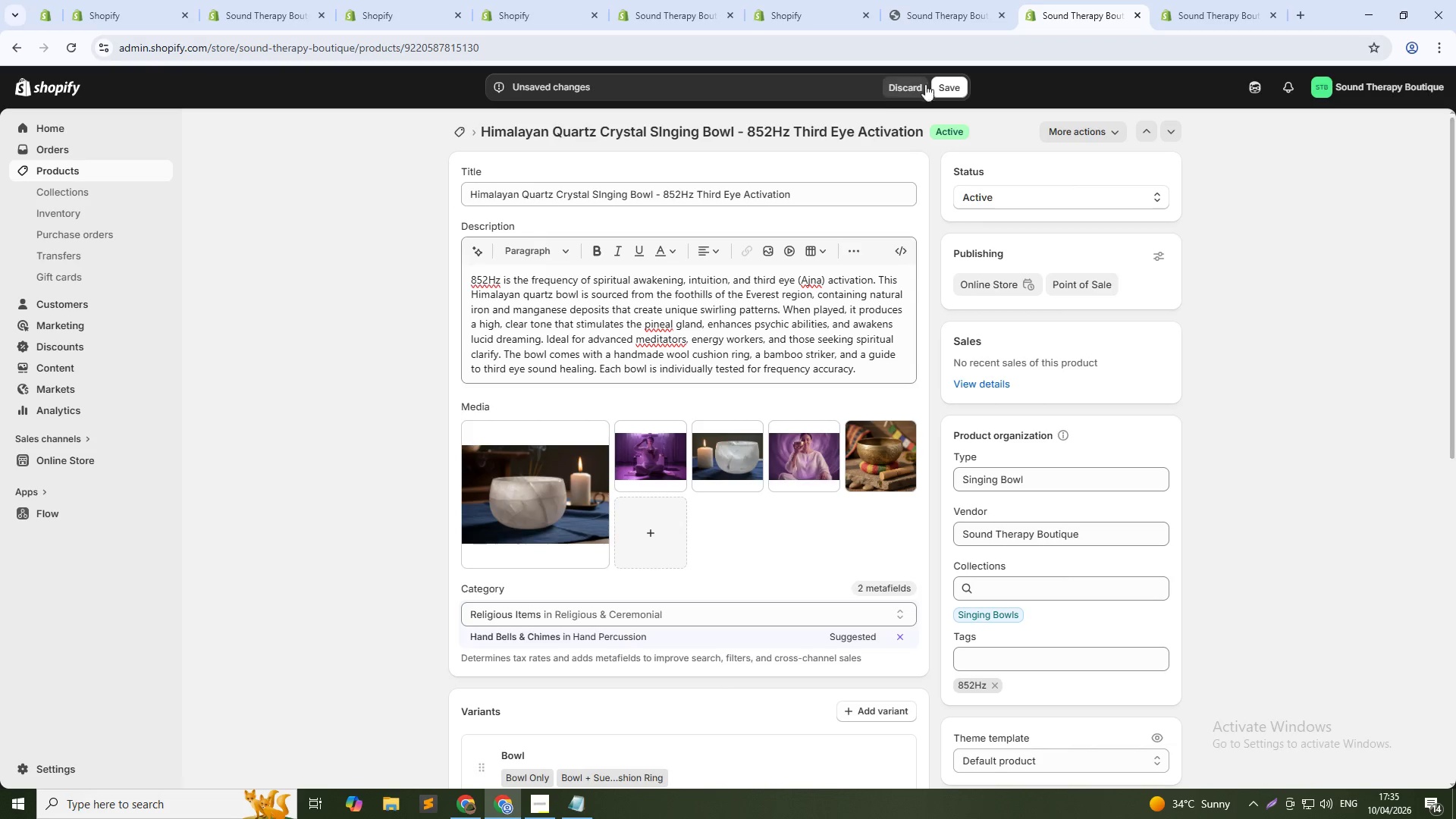 
left_click([948, 82])
 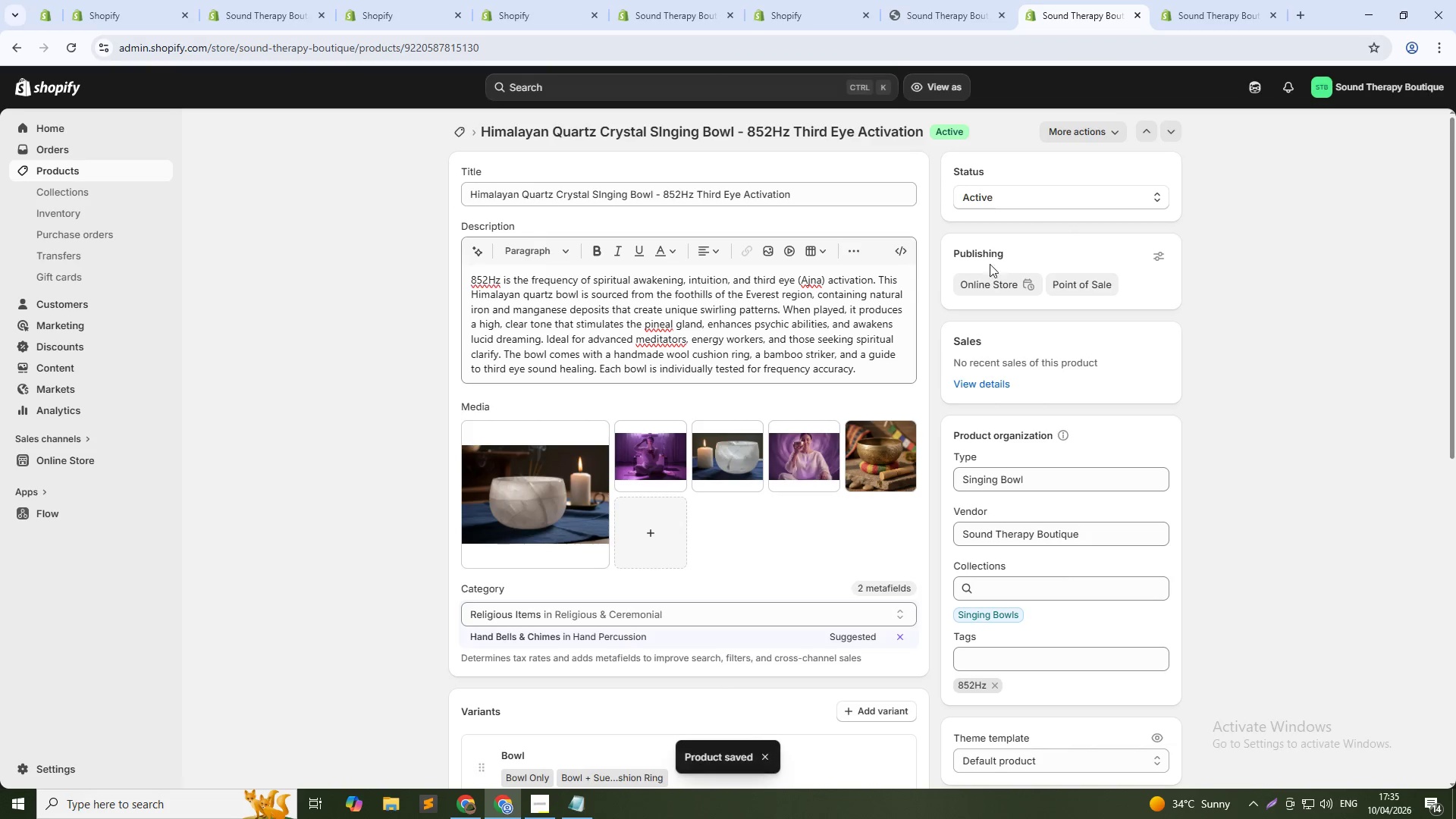 
wait(5.38)
 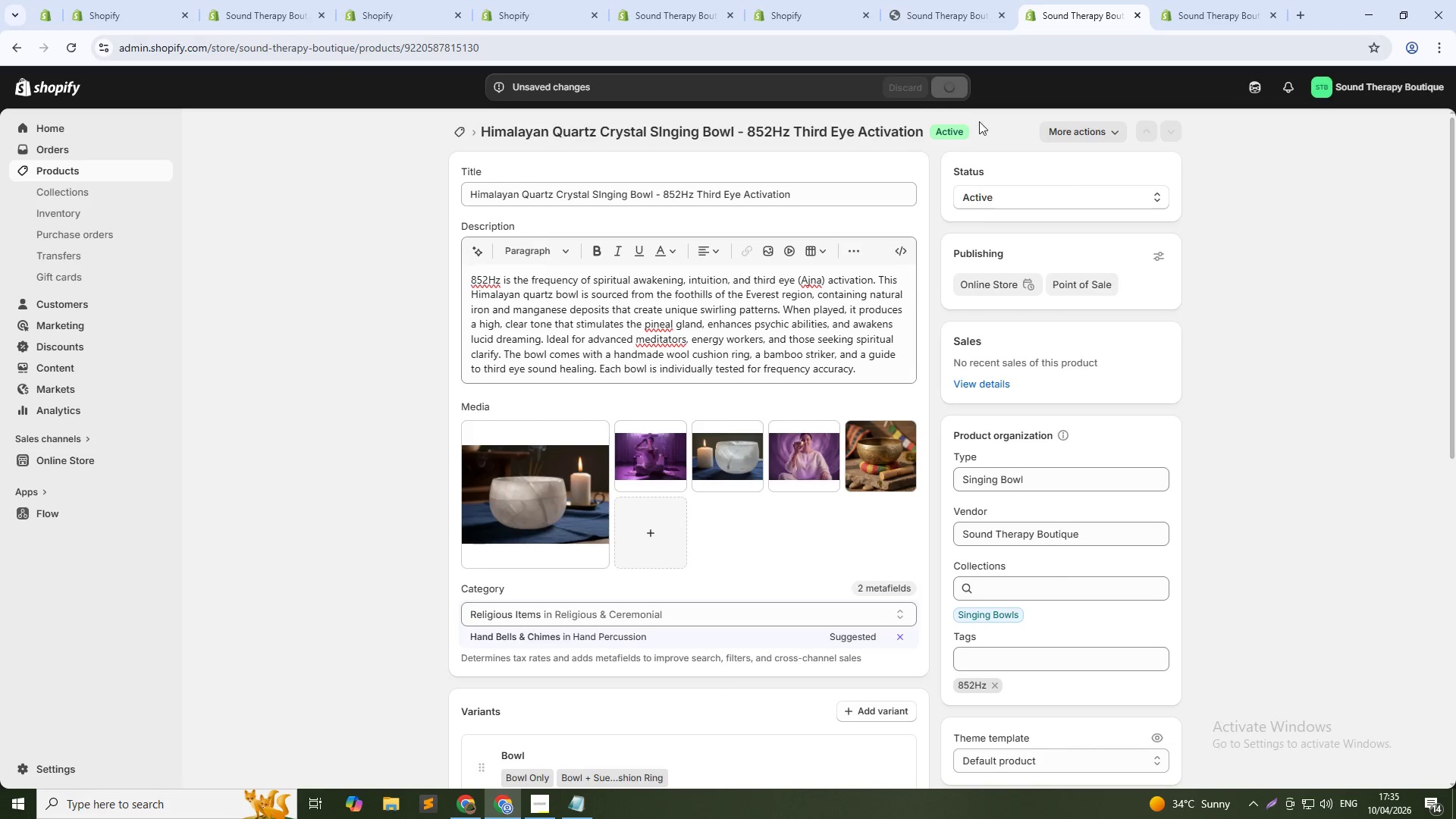 
left_click([458, 131])
 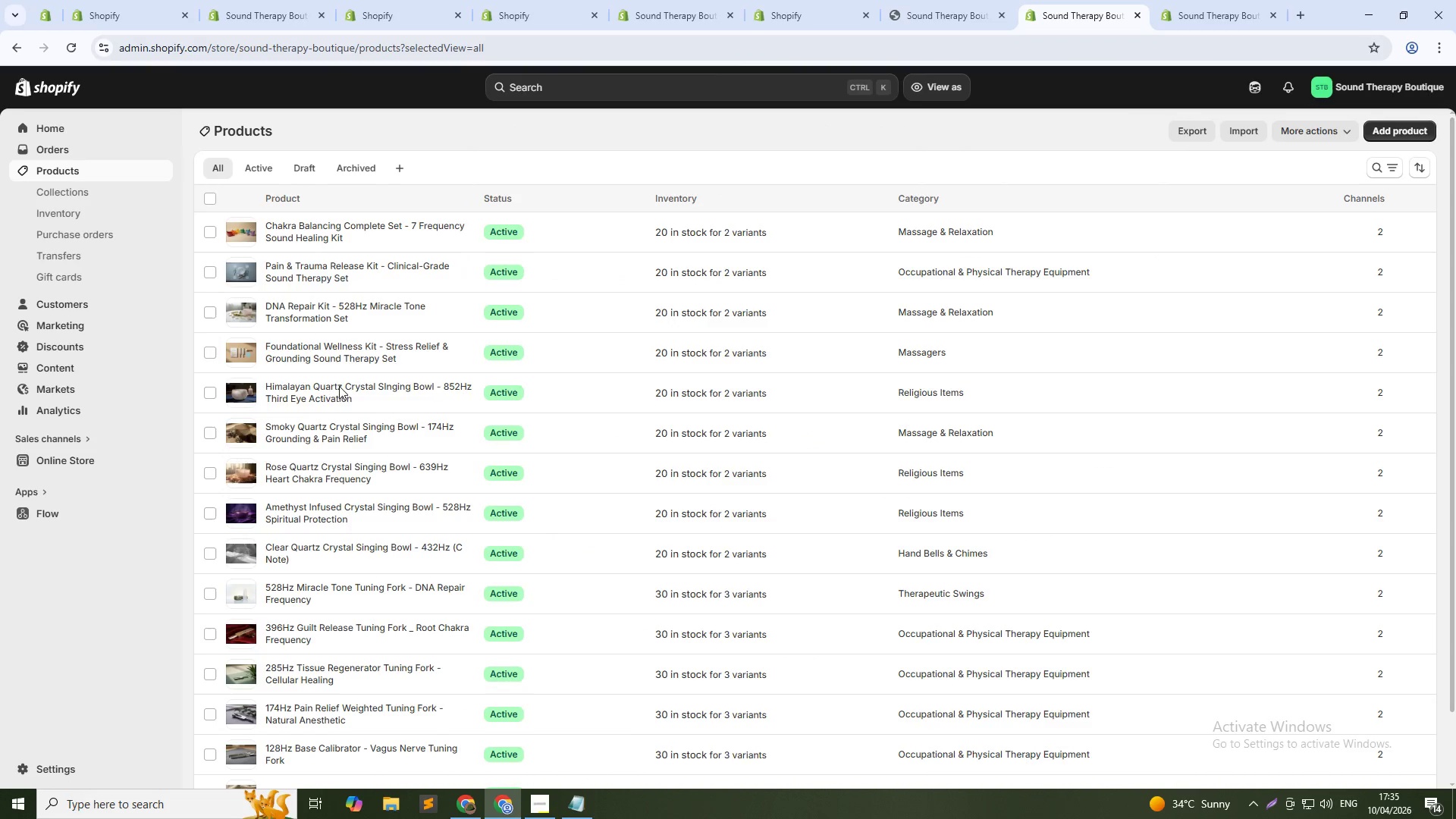 
left_click([339, 344])
 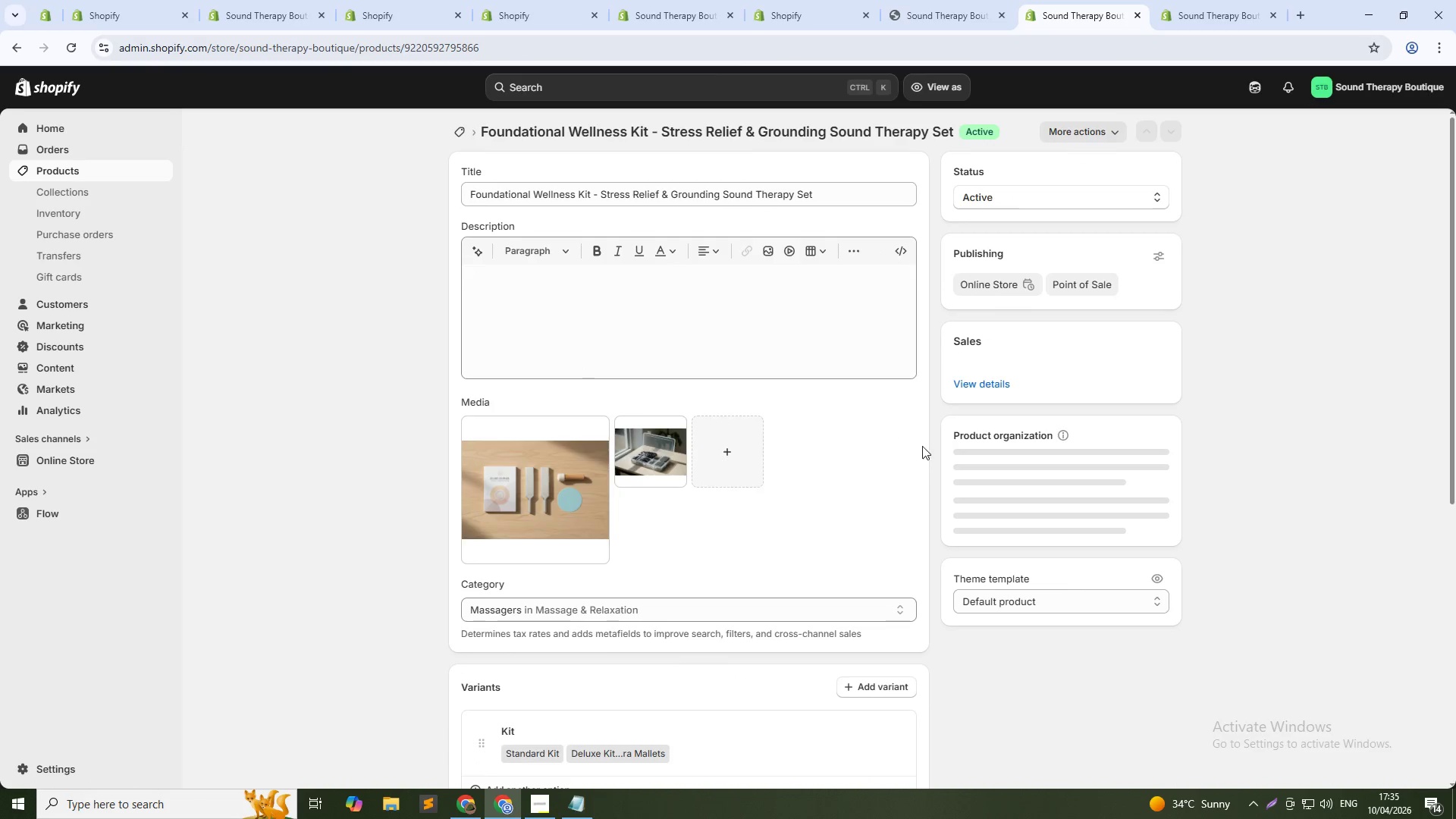 
left_click([746, 463])
 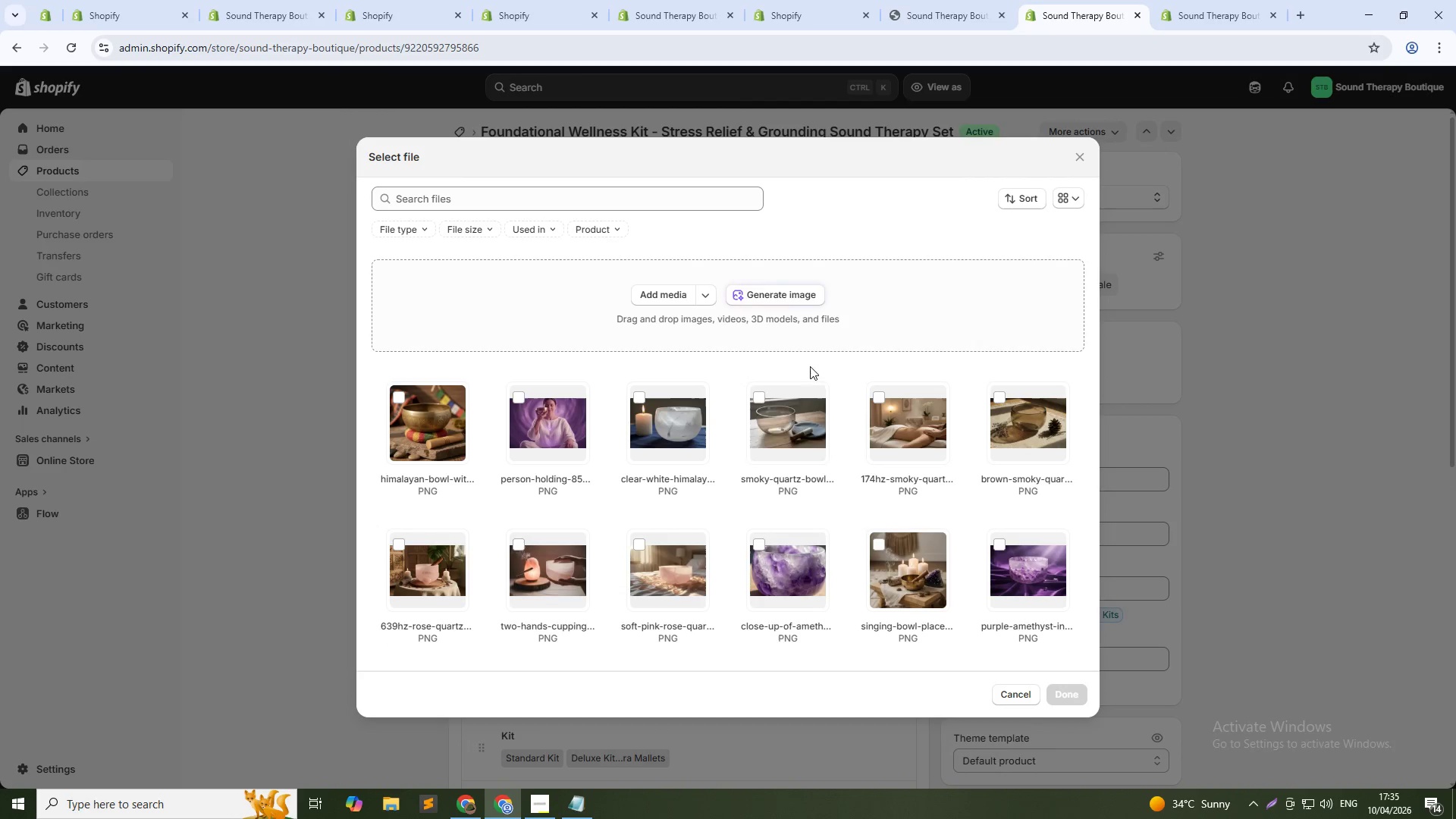 
left_click([798, 293])
 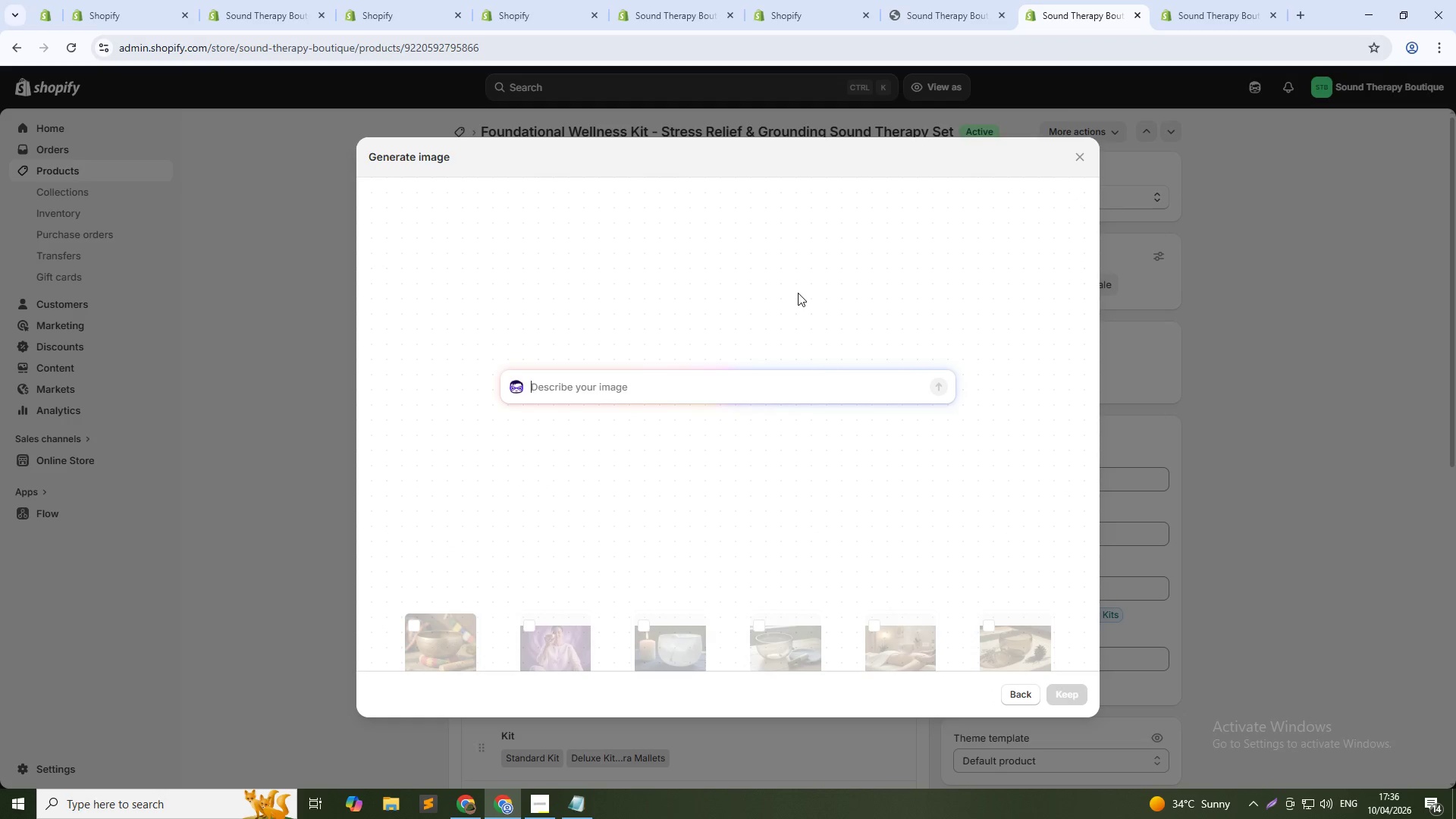 
type(Flat lay of foundational welnn)
key(Backspace)
type(ess kit )
 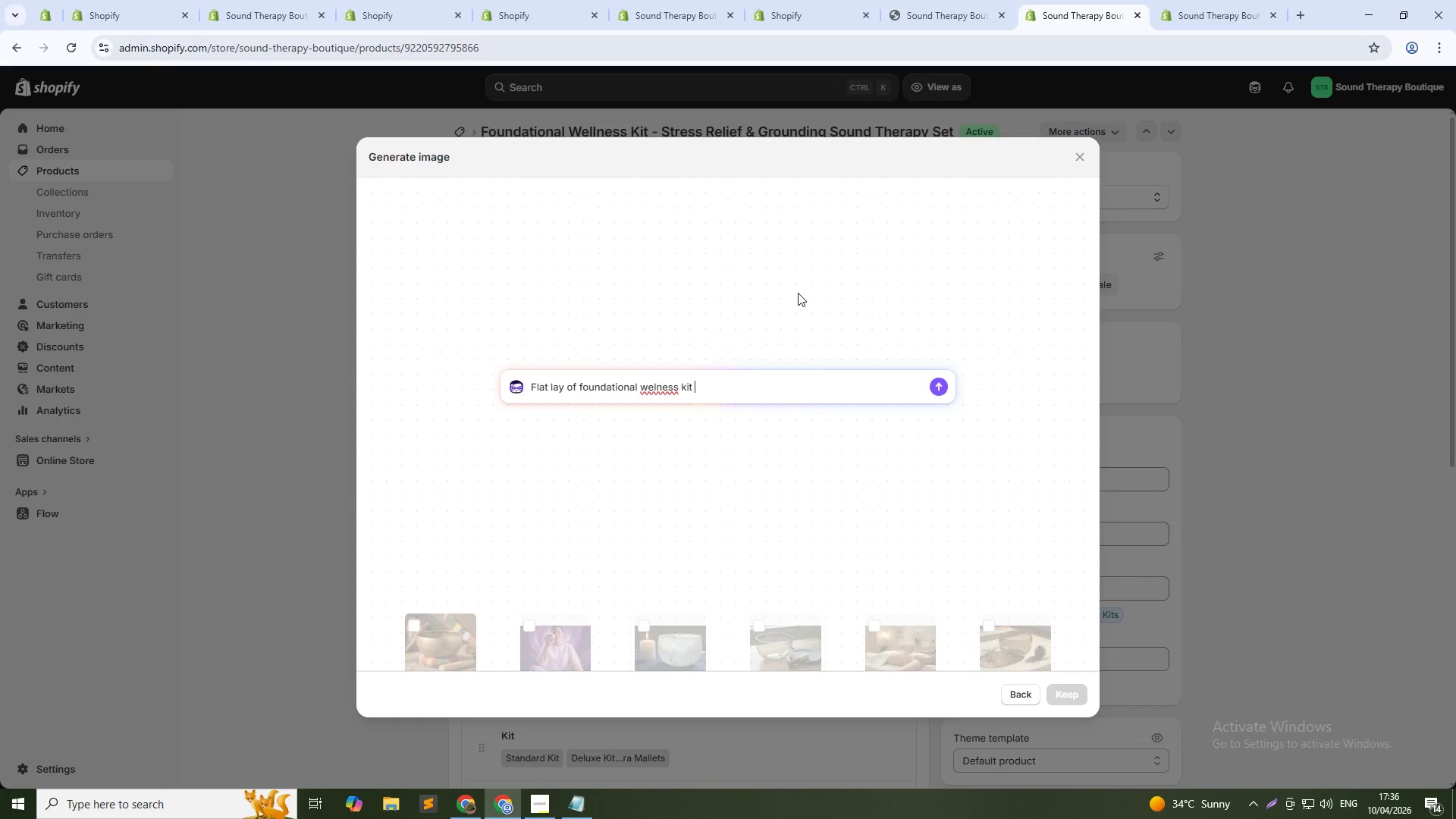 
key(Shift+Enter)
 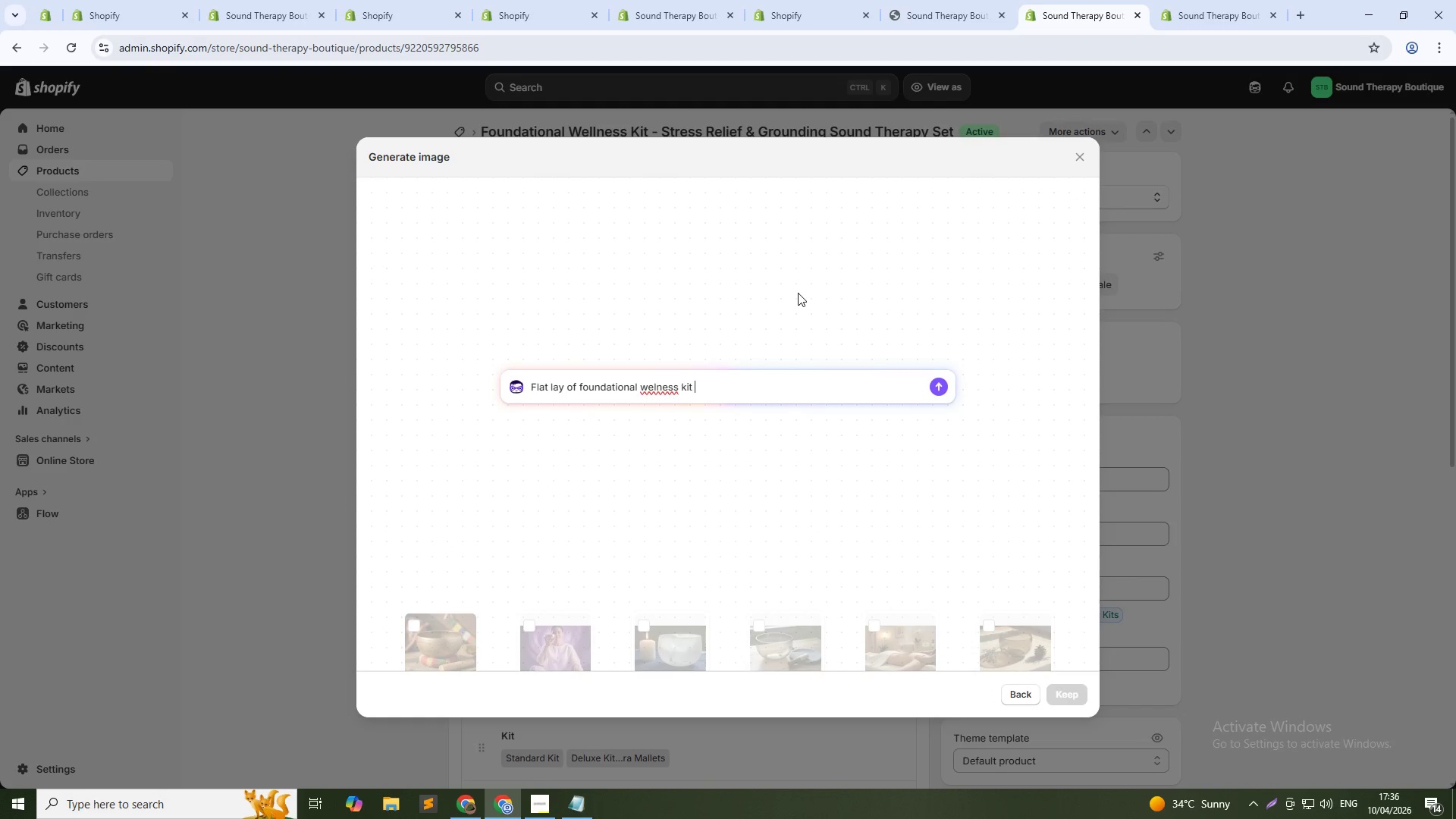 
key(Backspace)
key(Backspace)
key(Backspace)
key(Backspace)
key(Backspace)
key(Backspace)
key(Backspace)
key(Backspace)
key(Backspace)
key(Backspace)
type(lness kit : two tuning forks ())
 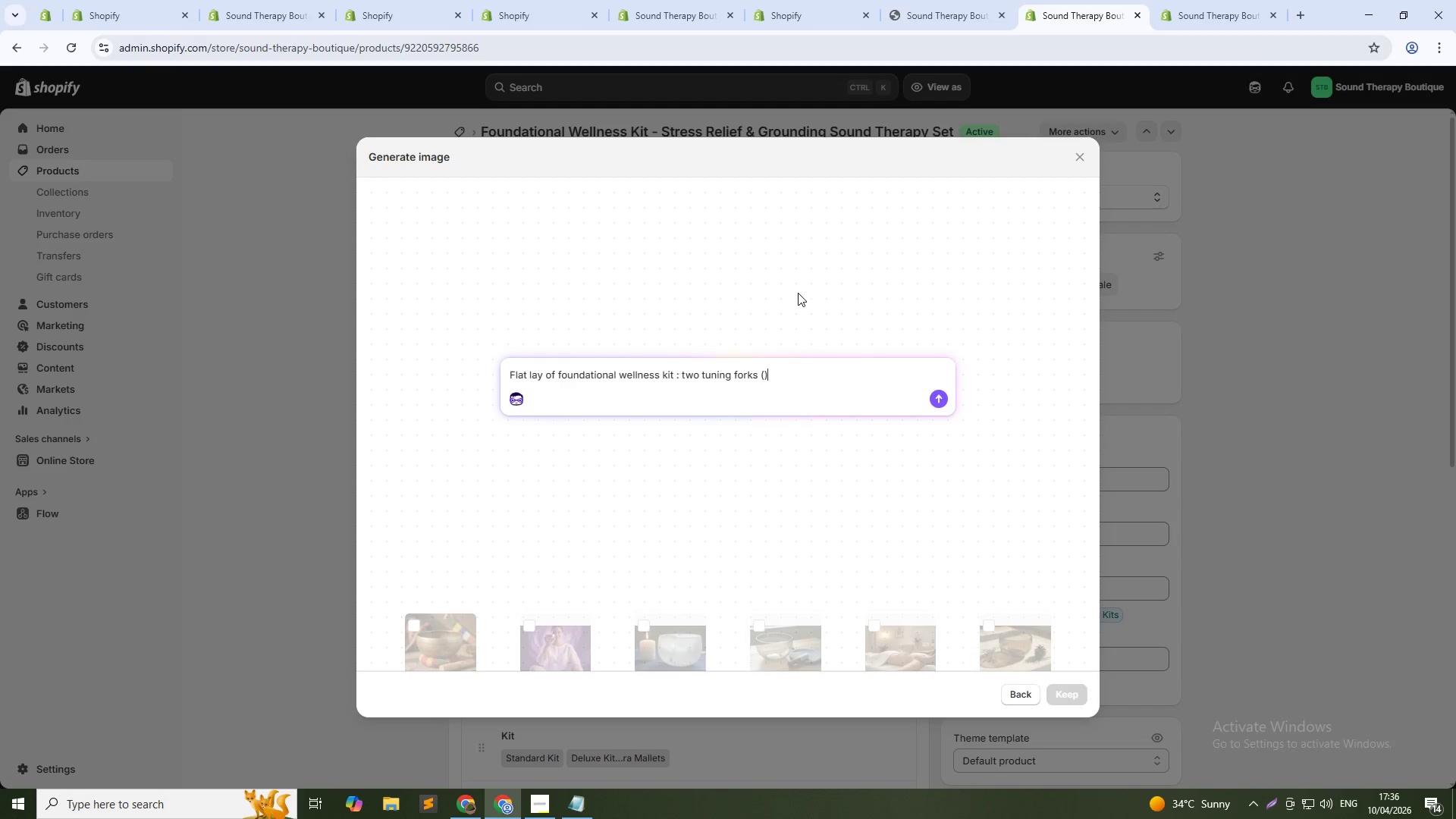 
 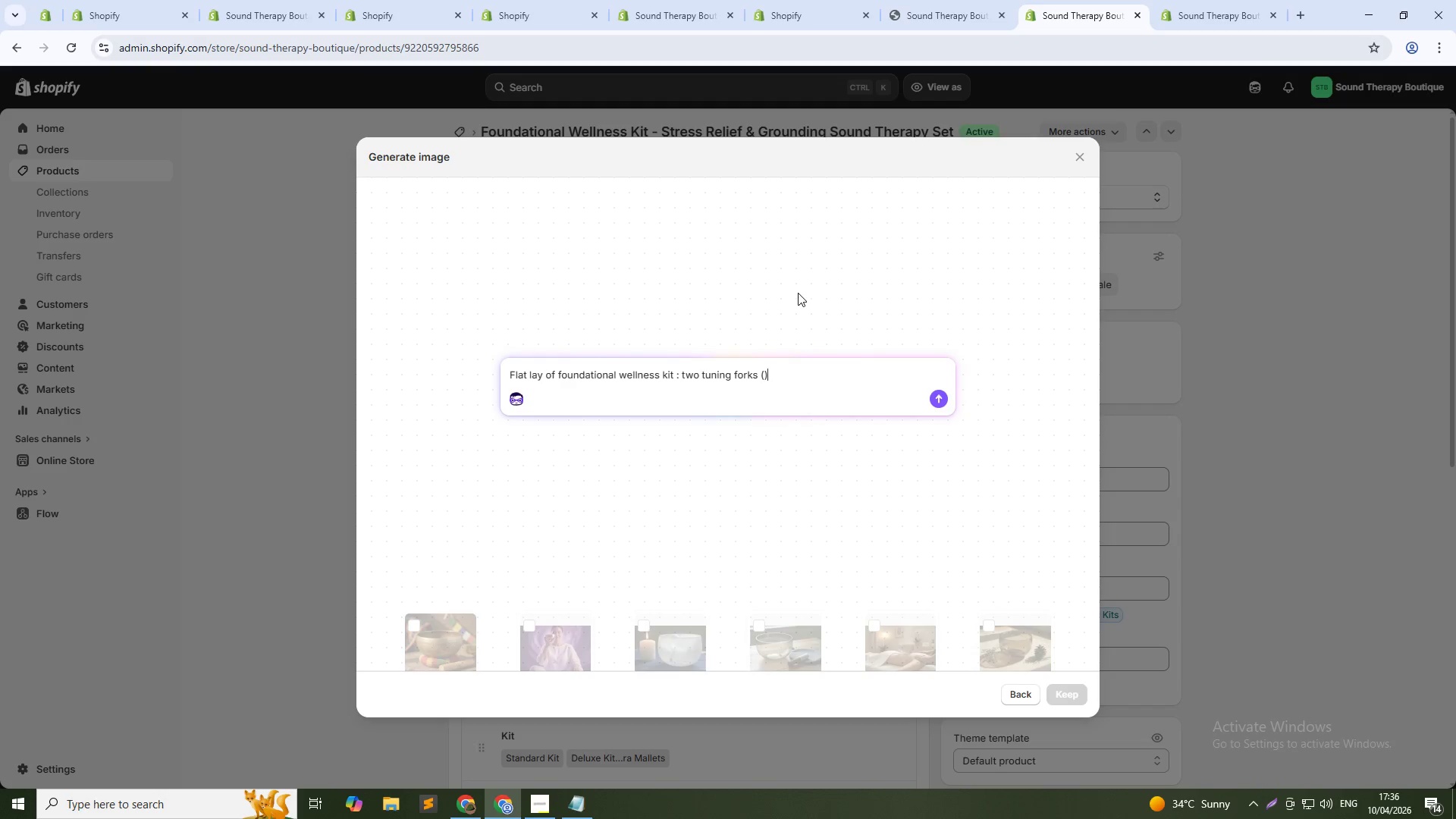 
key(ArrowLeft)
 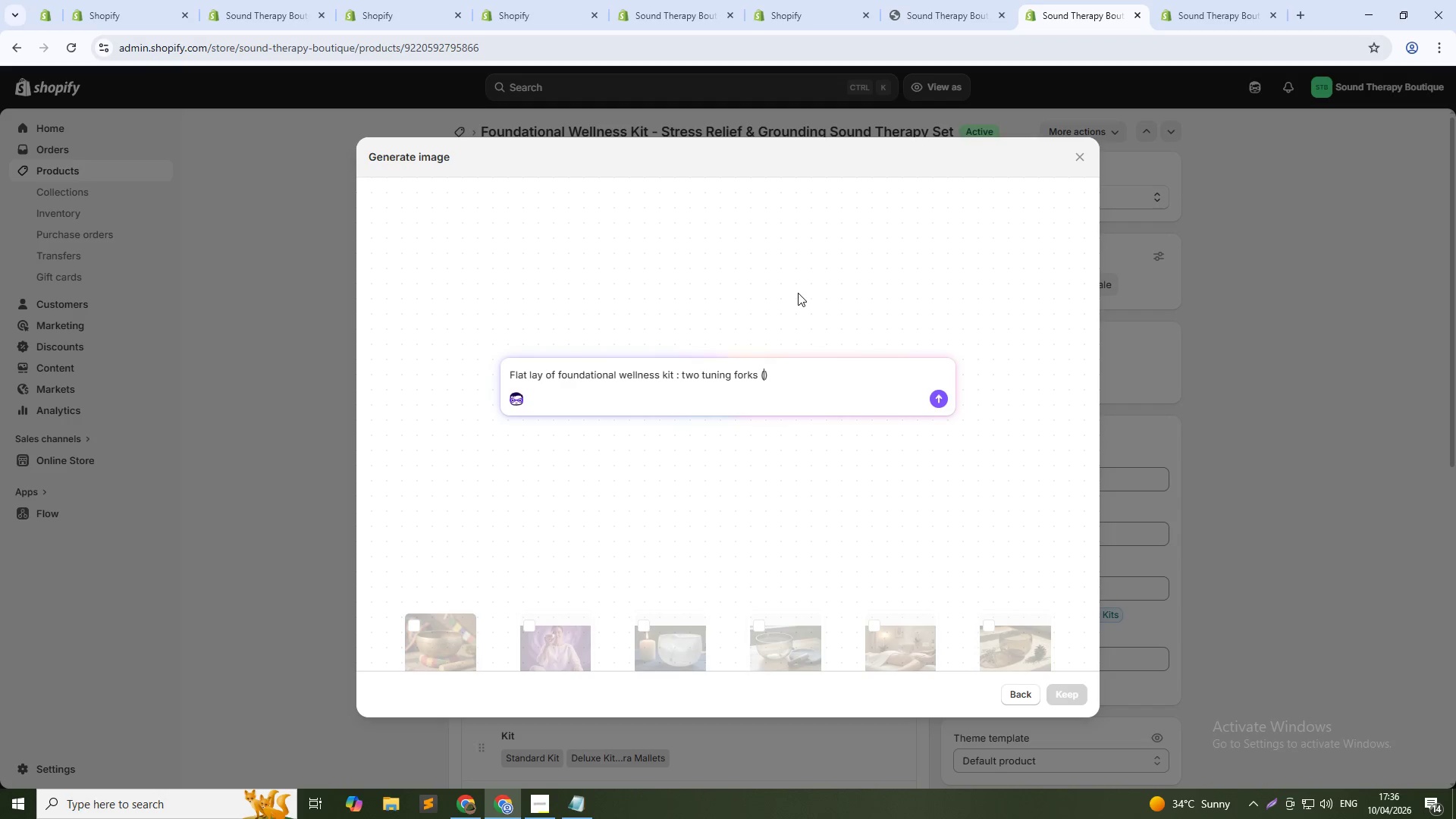 
type(128Hz and 396Hz)
 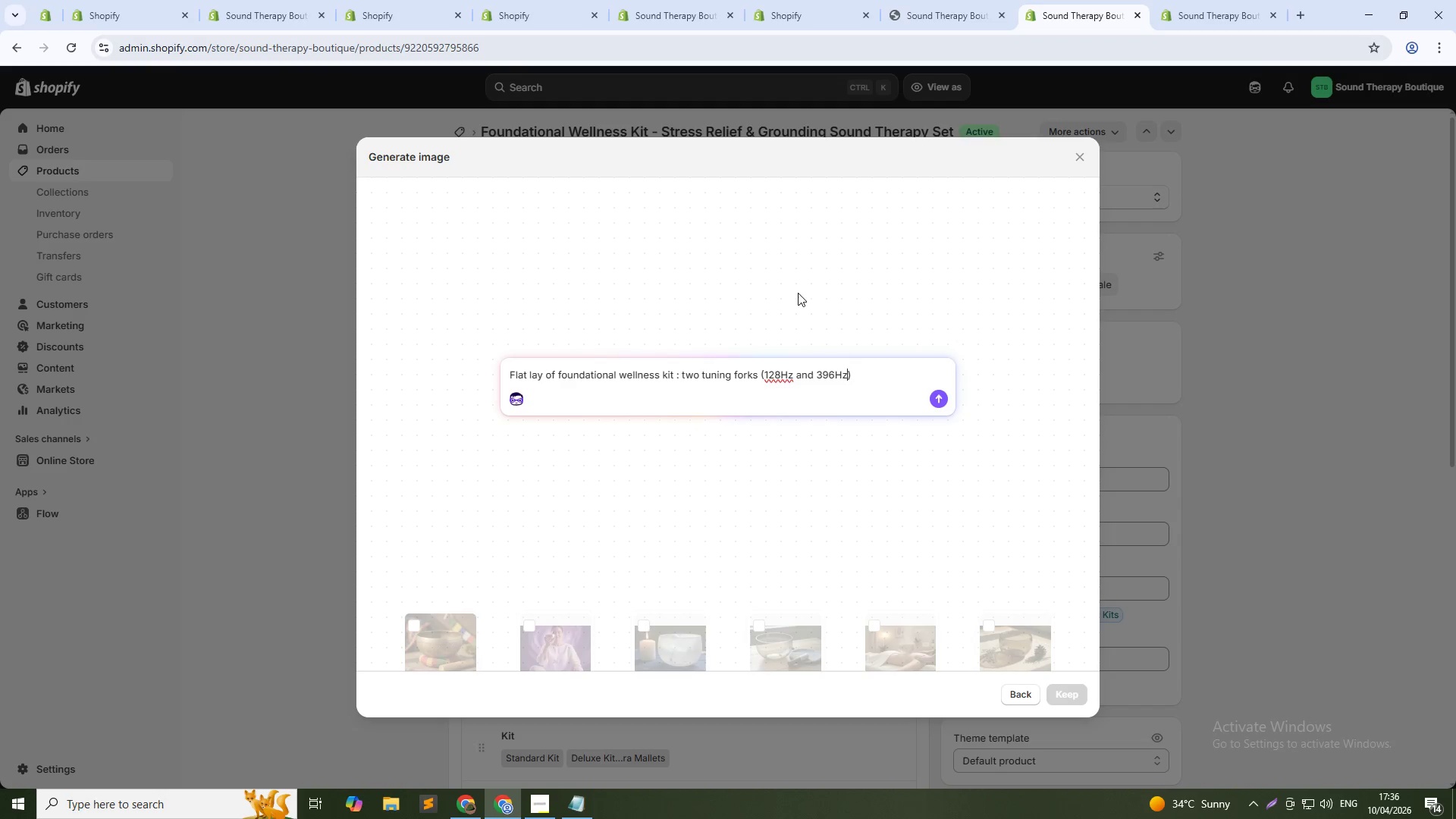 
key(ArrowRight)
 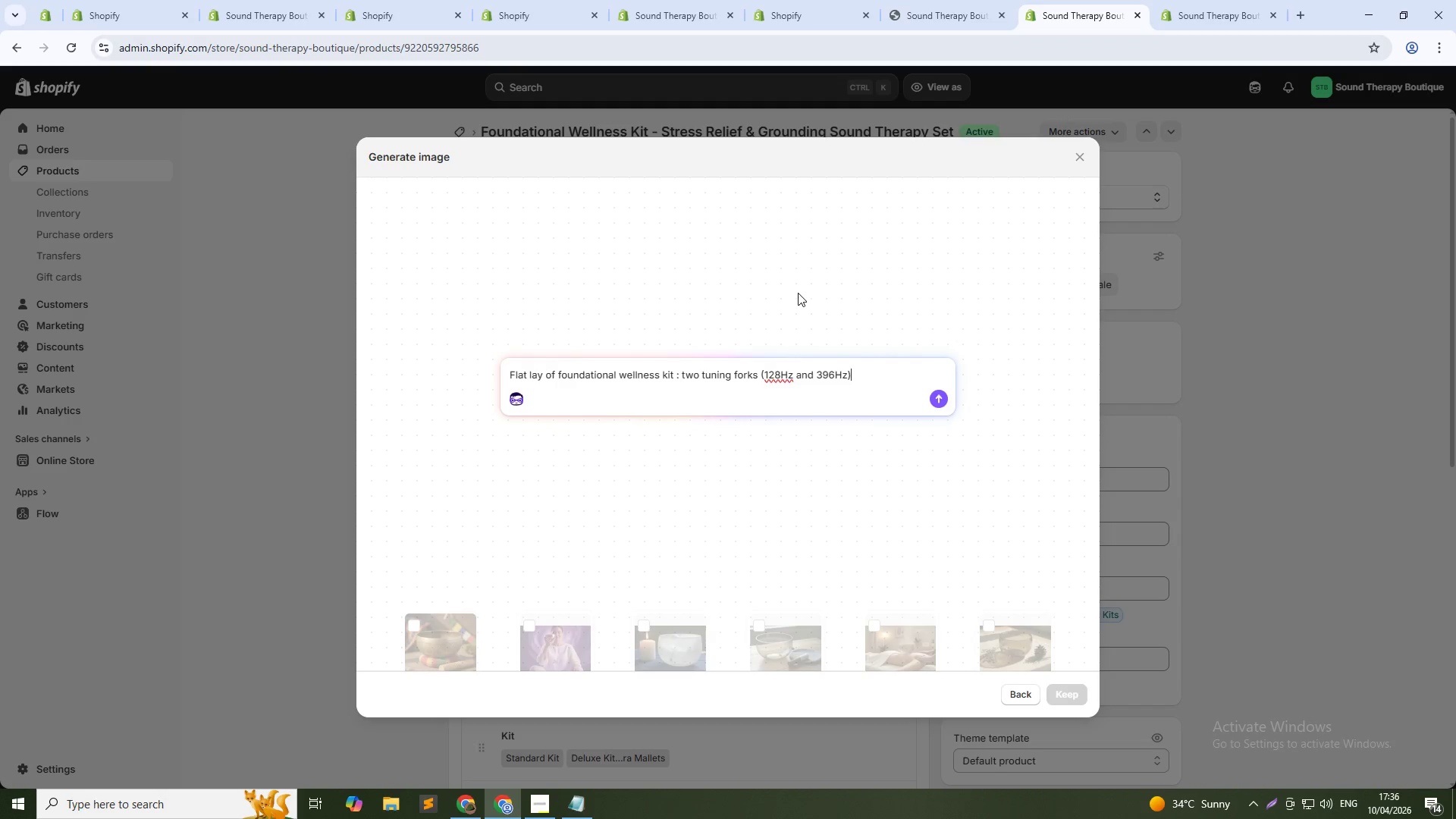 
type(, wooden mallet, silio)
key(Backspace)
type(cone pad, guidebook on beige wooden surface)
 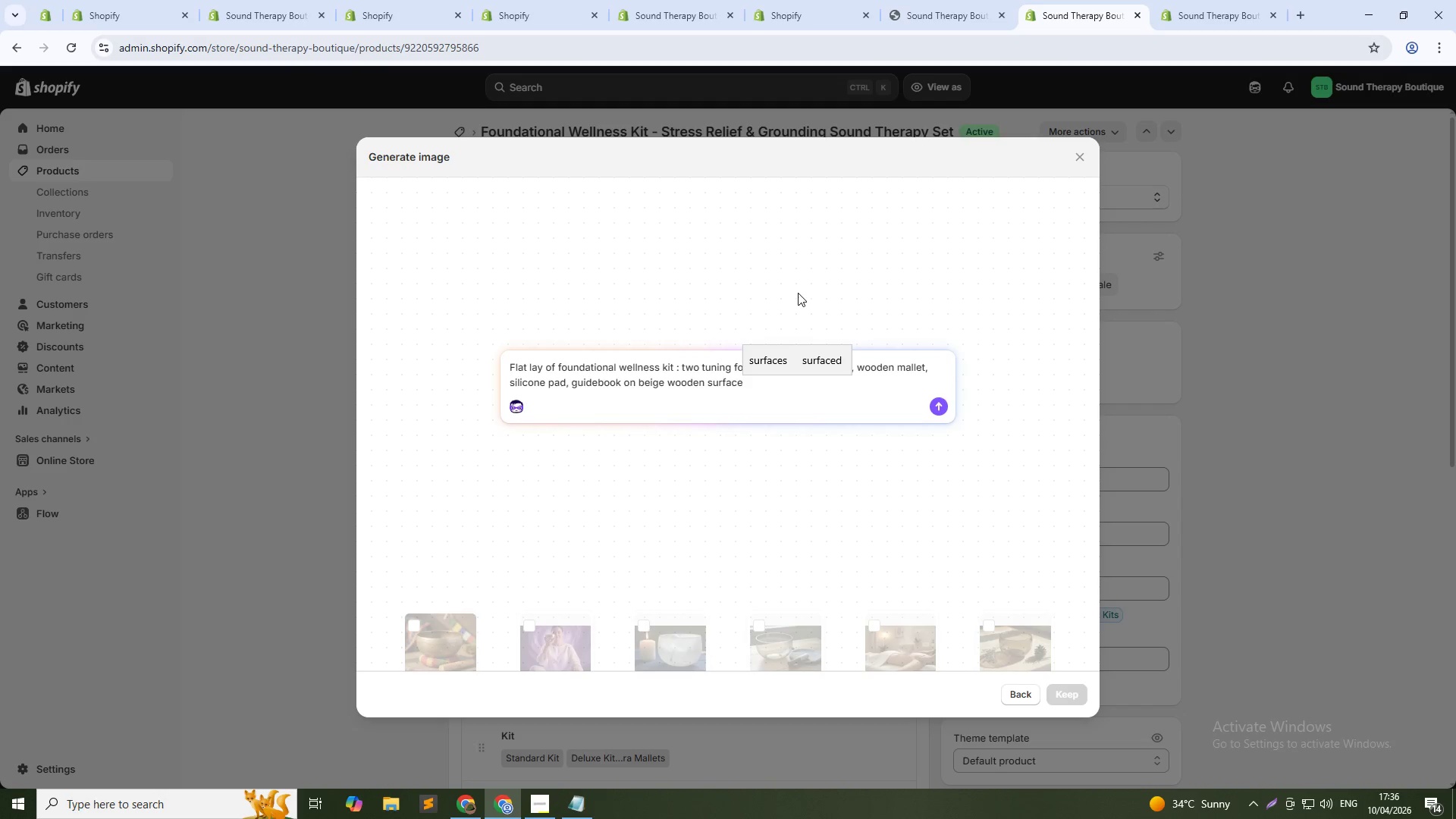 
key(Enter)
 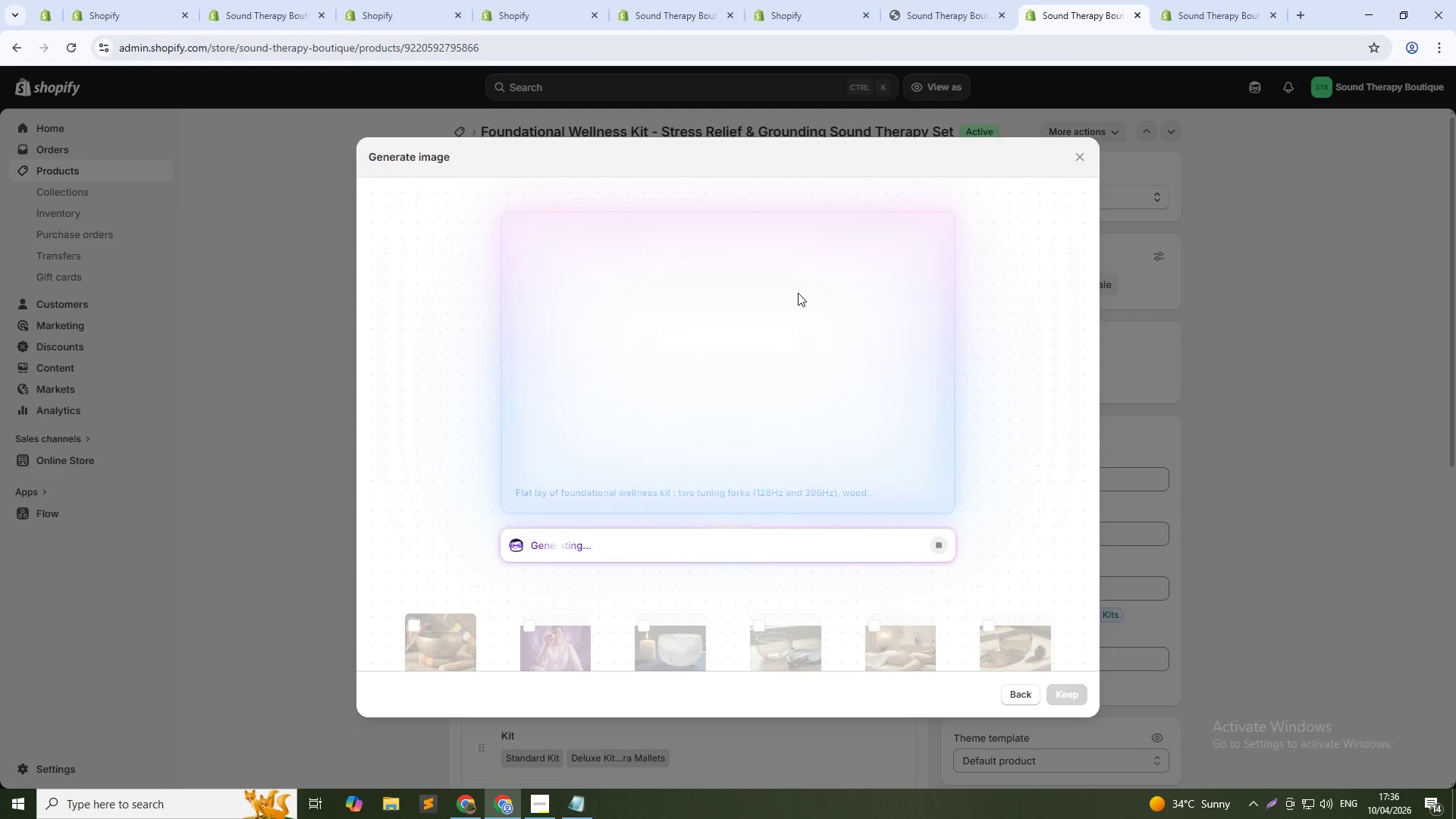 
key(Alt+AltLeft)
 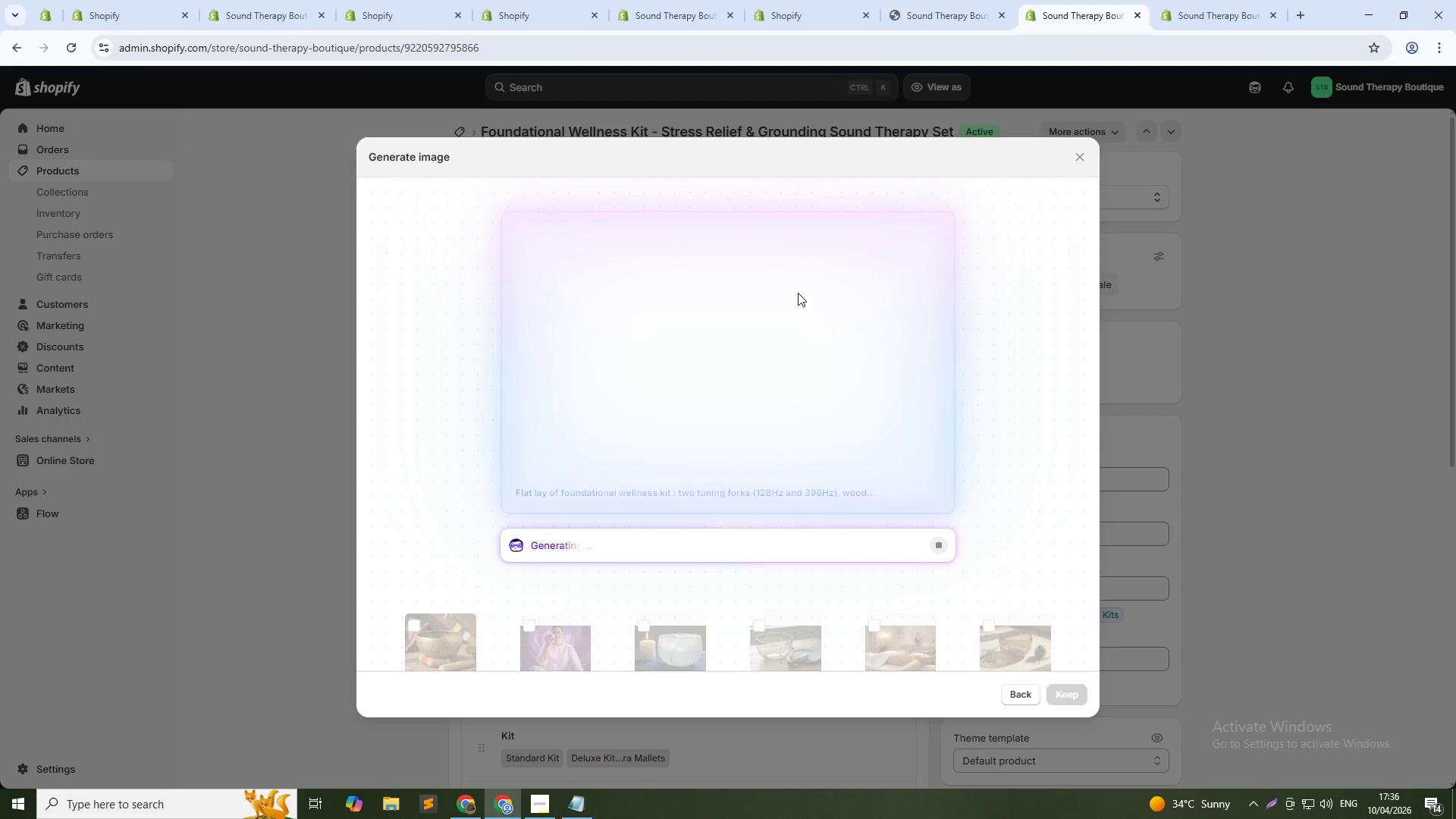 
key(Alt+Tab)